 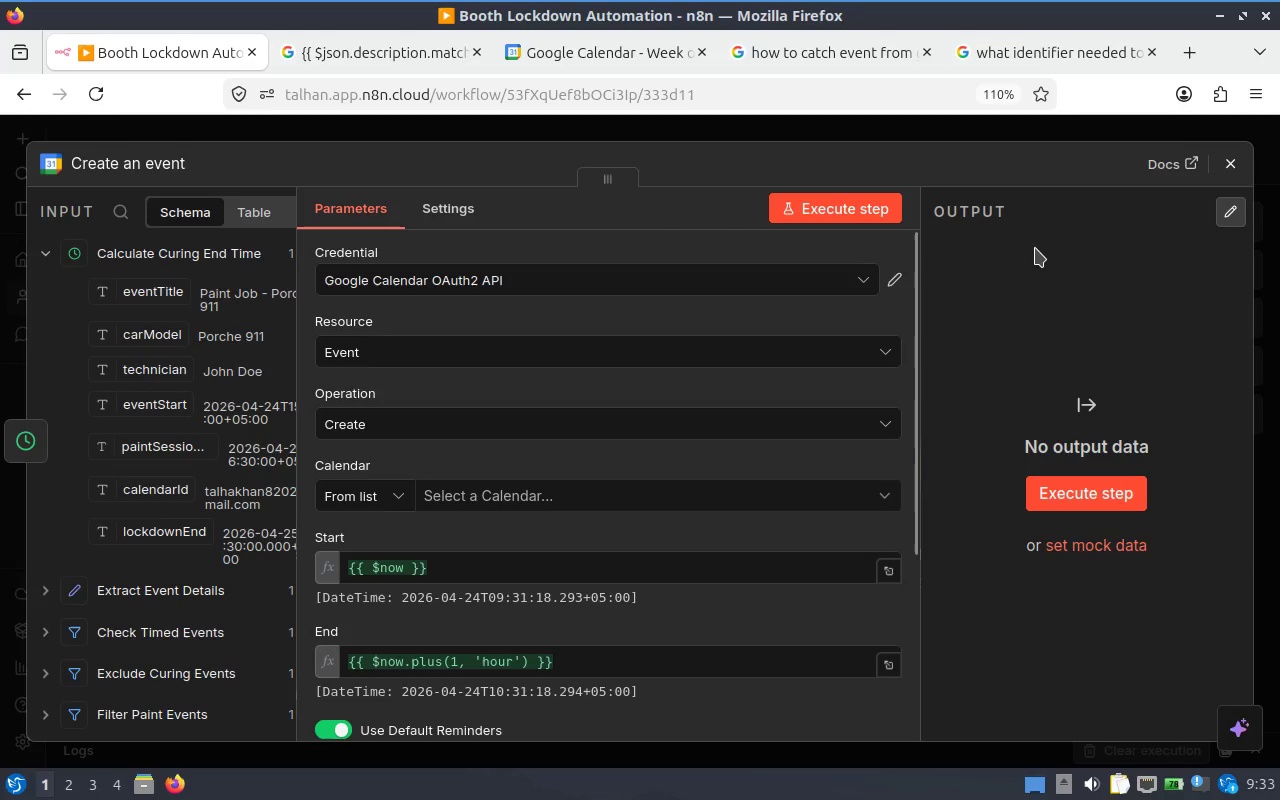 
scroll: coordinate [673, 406], scroll_direction: down, amount: 5.0
 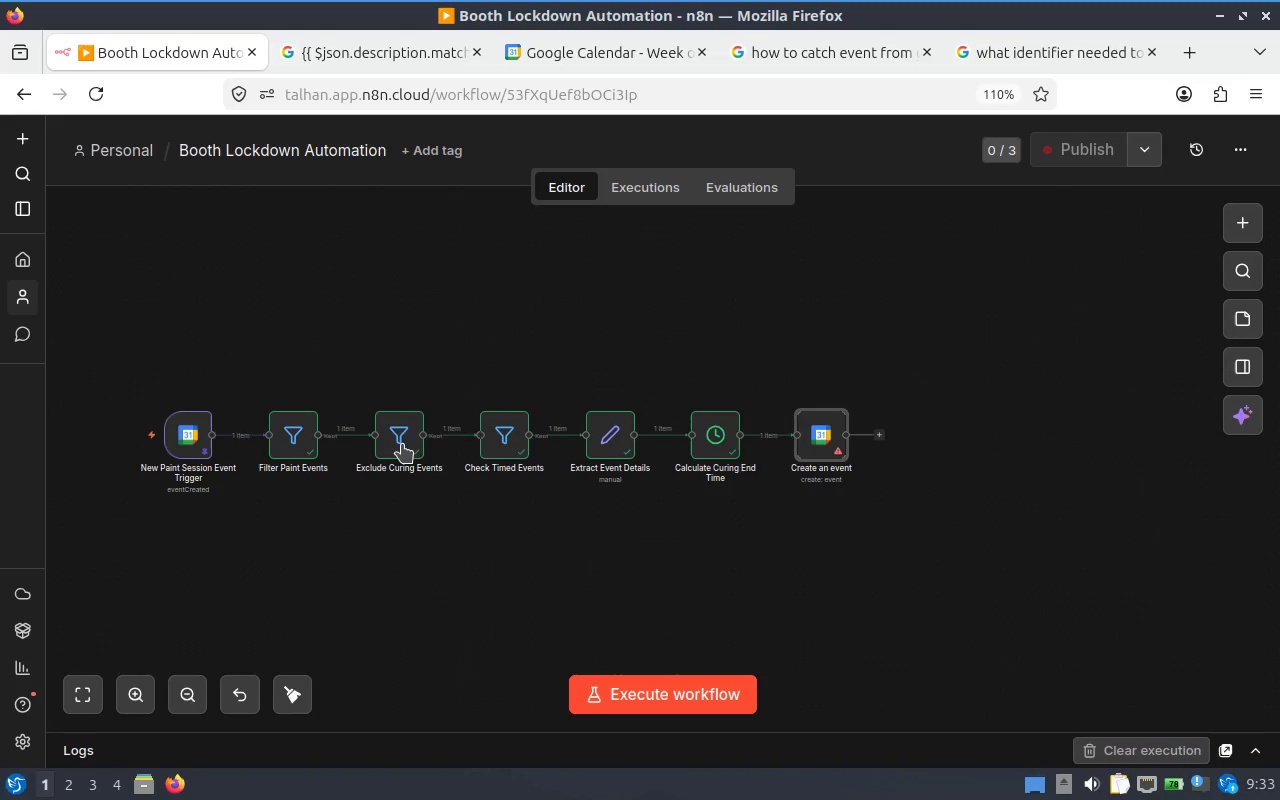 
hold_key(key=ControlLeft, duration=1.59)
scroll: coordinate [505, 472], scroll_direction: up, amount: 2.0
 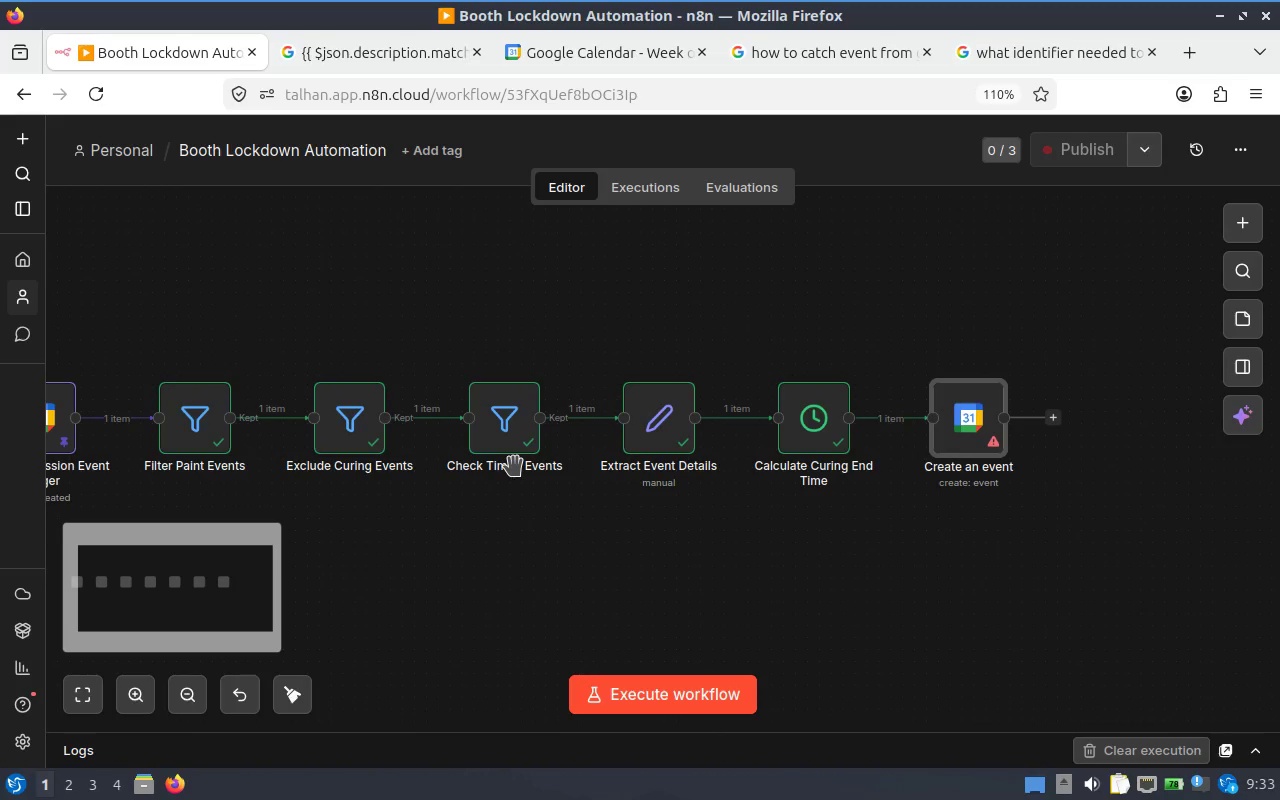 
scroll: coordinate [515, 466], scroll_direction: down, amount: 2.0
 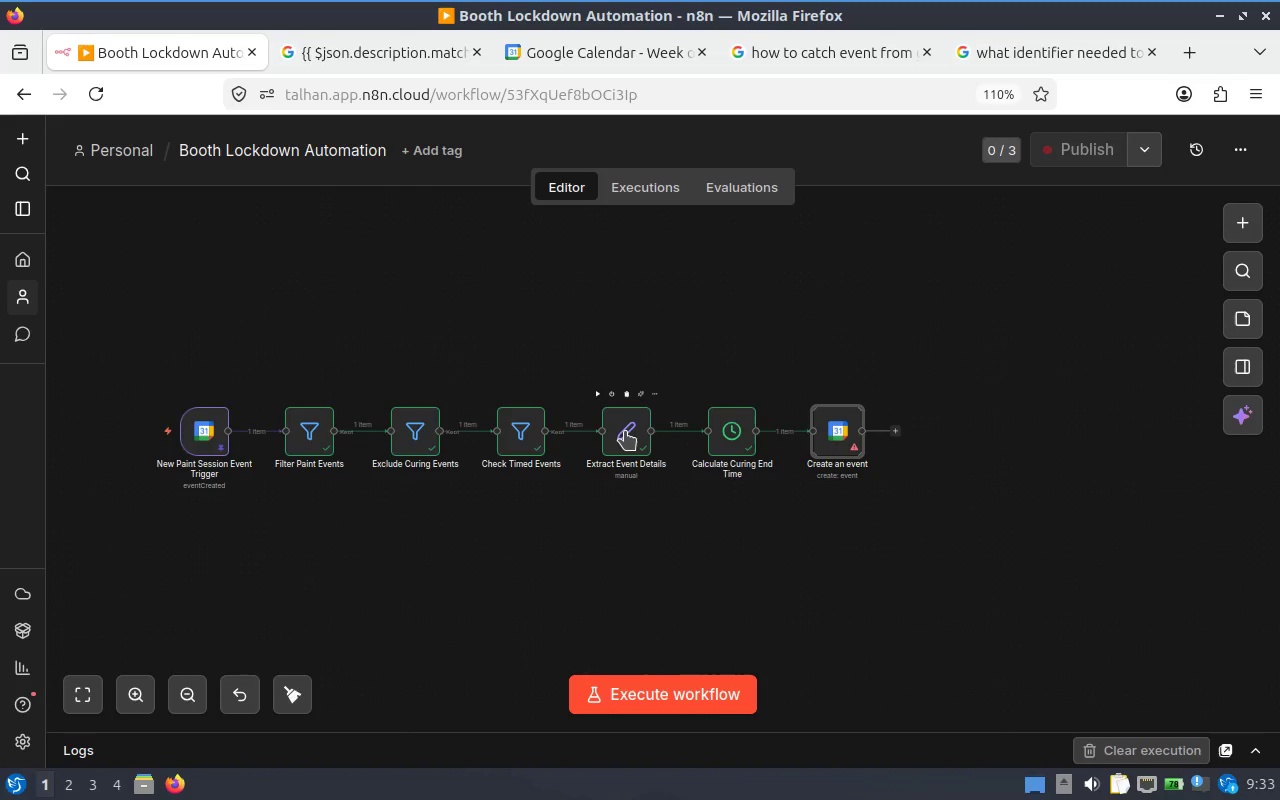 
double_click([625, 432])
 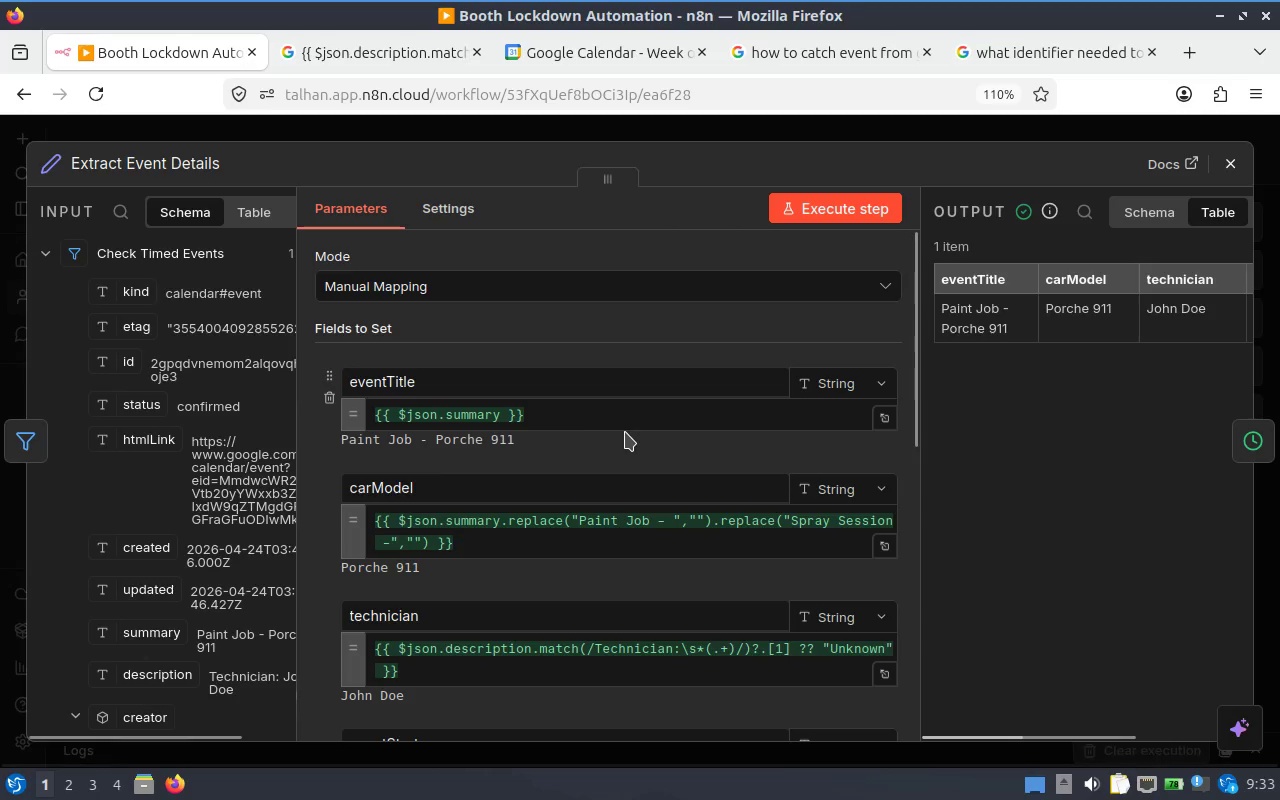 
scroll: coordinate [730, 400], scroll_direction: down, amount: 3.0
 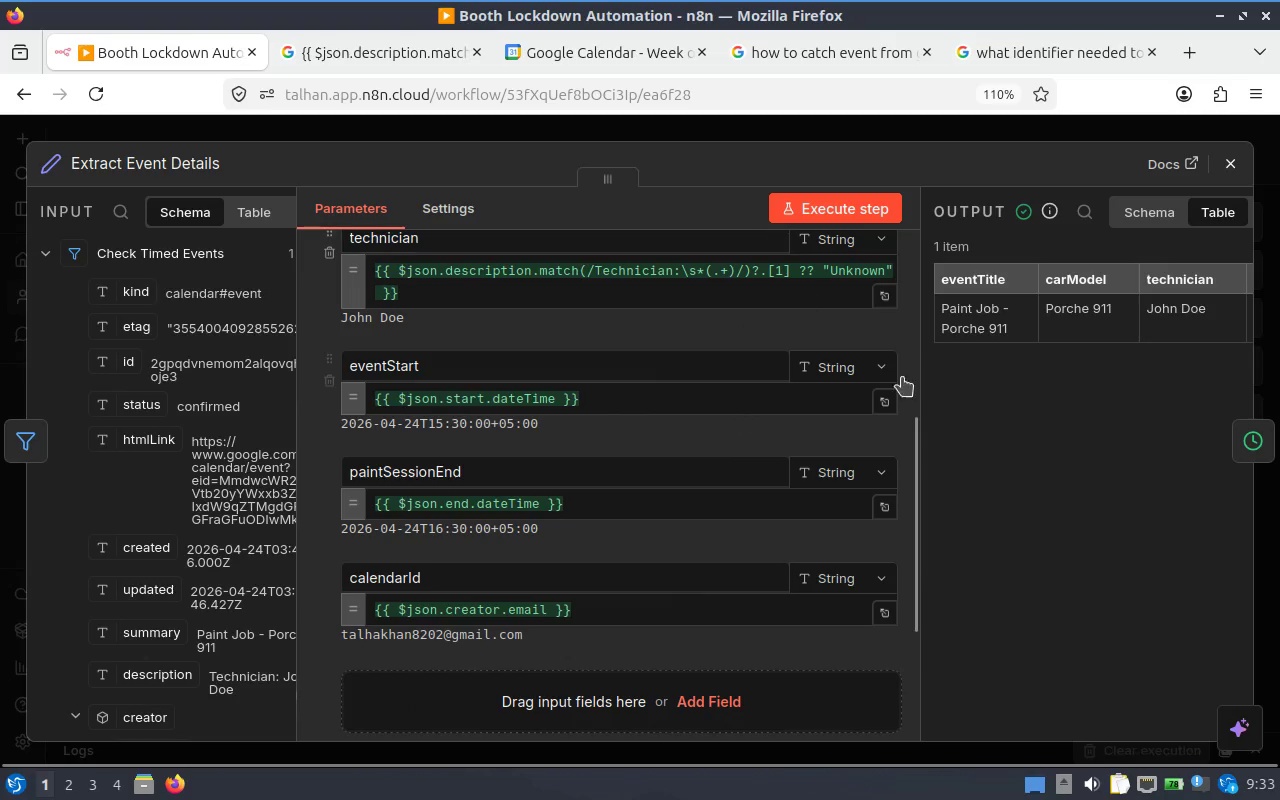 
left_click([1263, 452])
 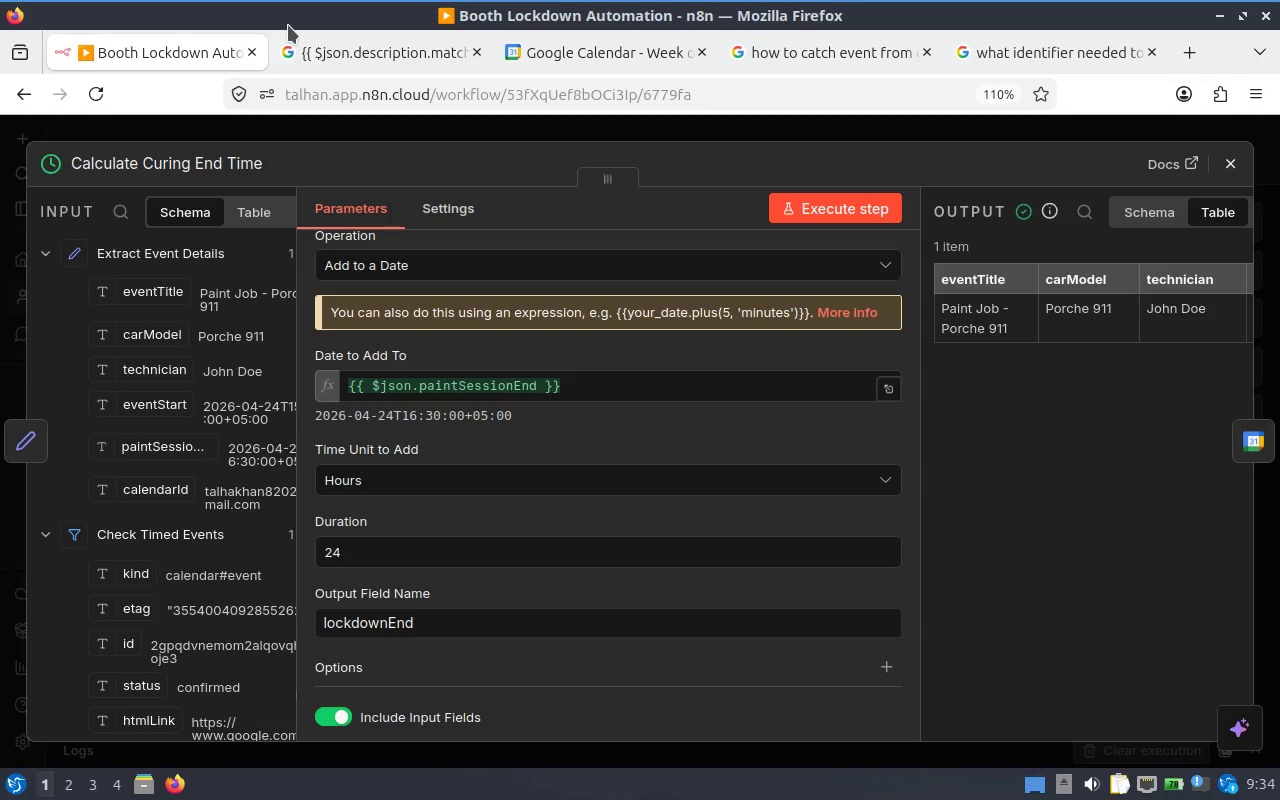 
wait(74.32)
 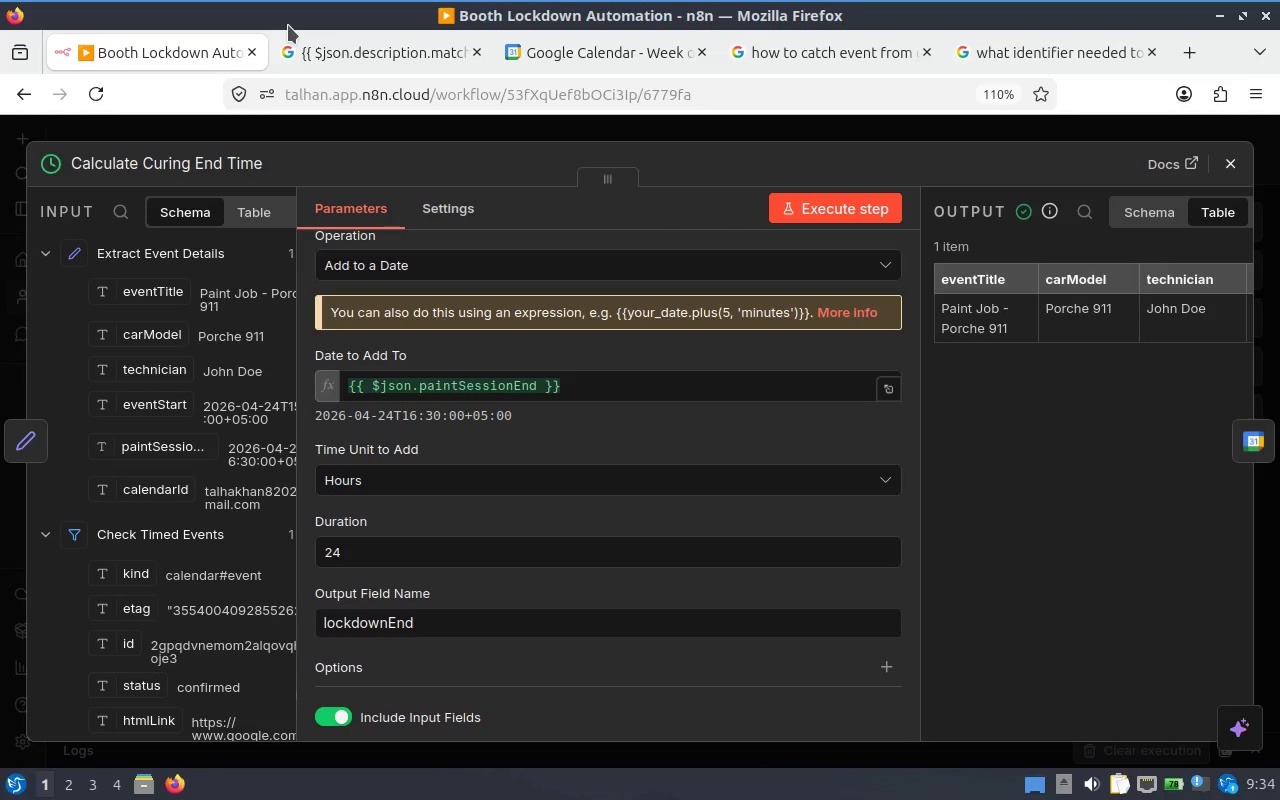 
key(Alt+Tab)